 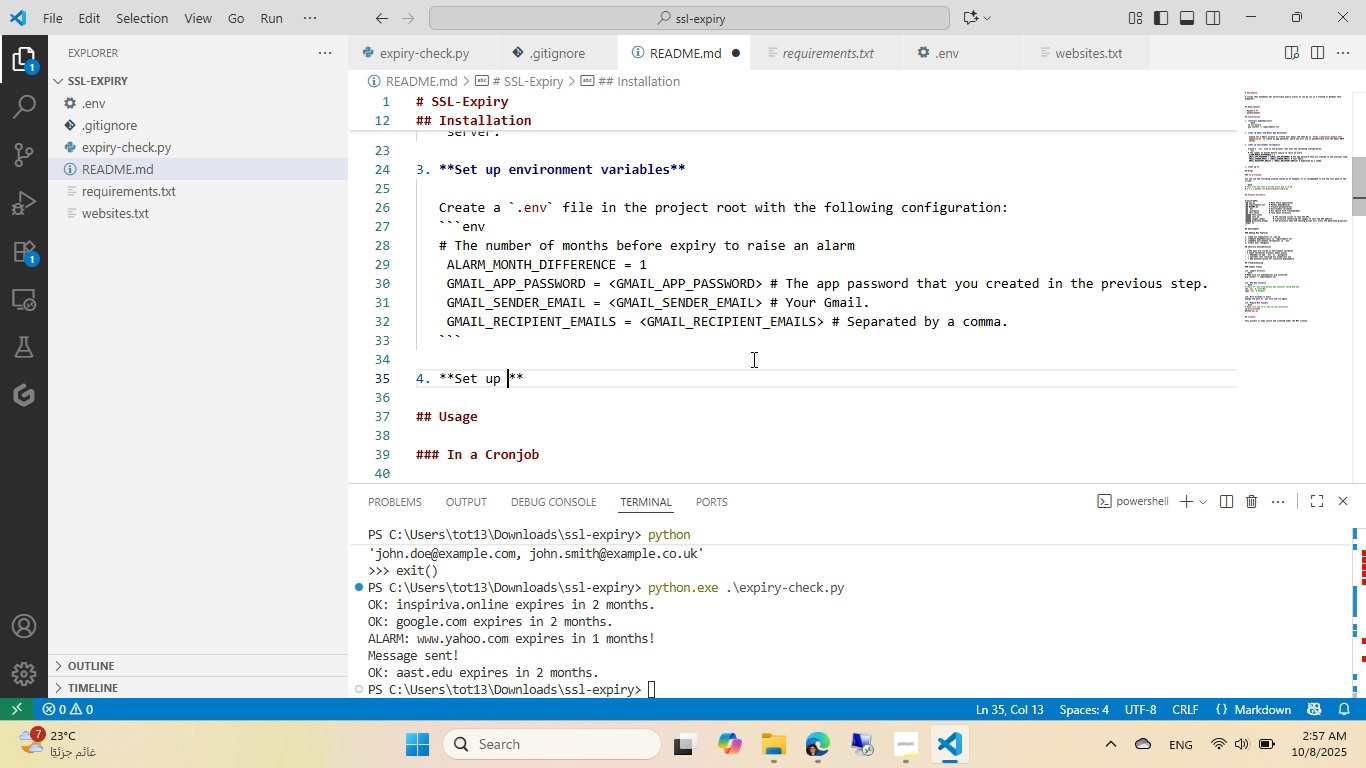 
key(Control+Backspace)
 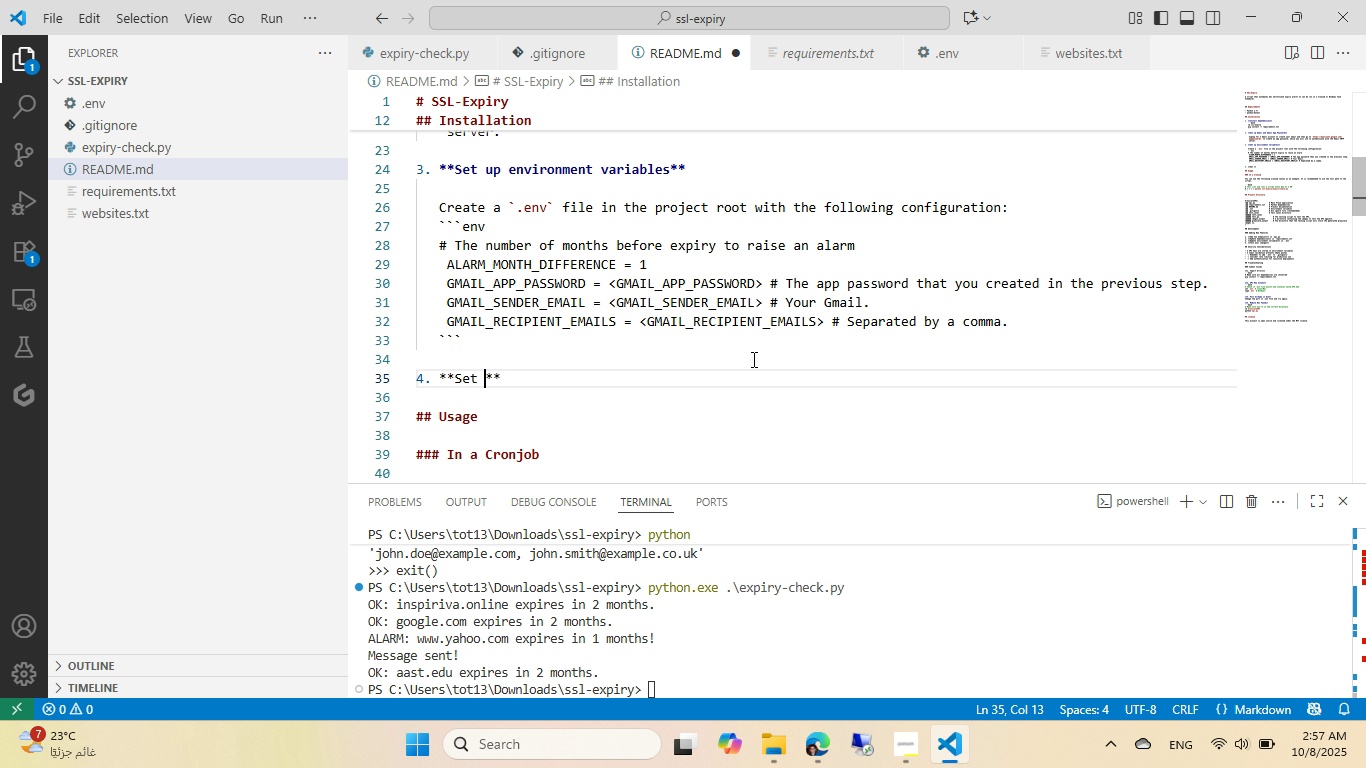 
key(Control+Backspace)
 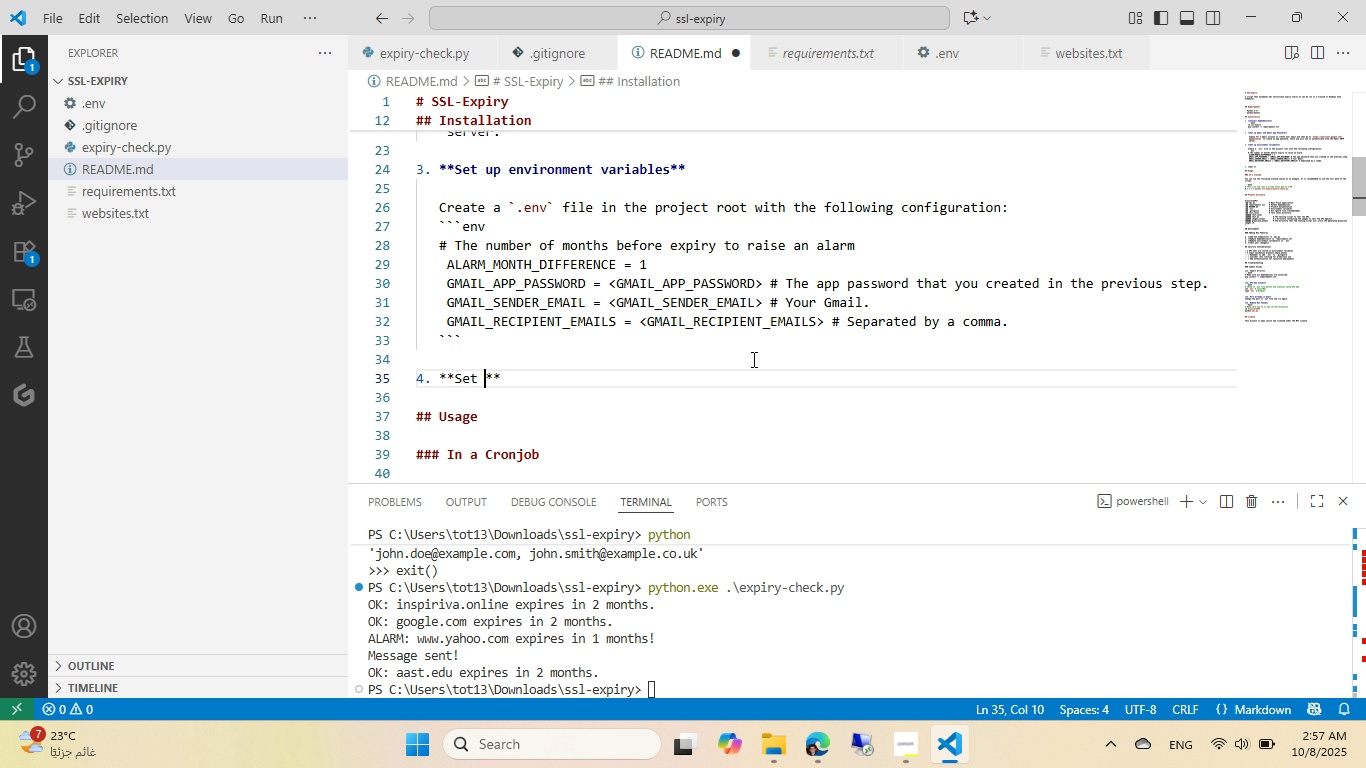 
key(Control+Backspace)
 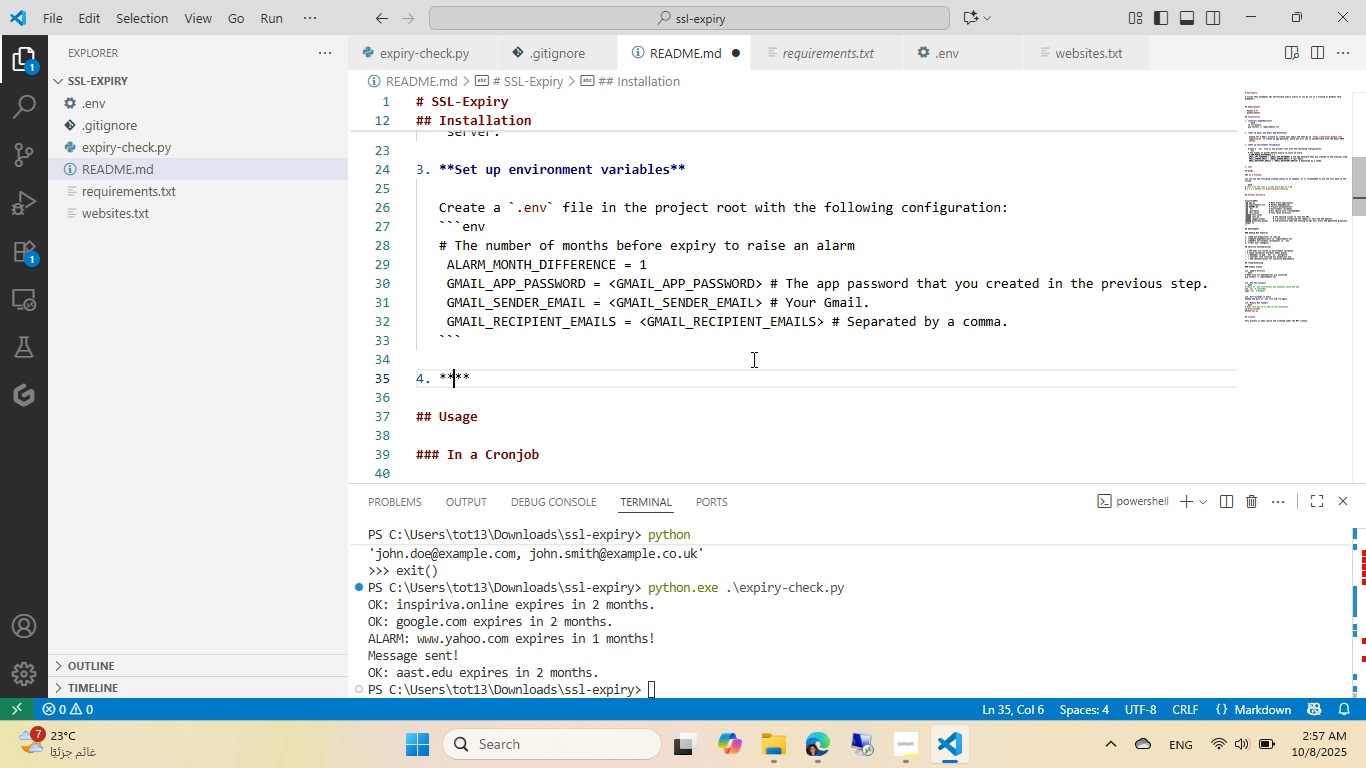 
type(Add the websites domains[End])
 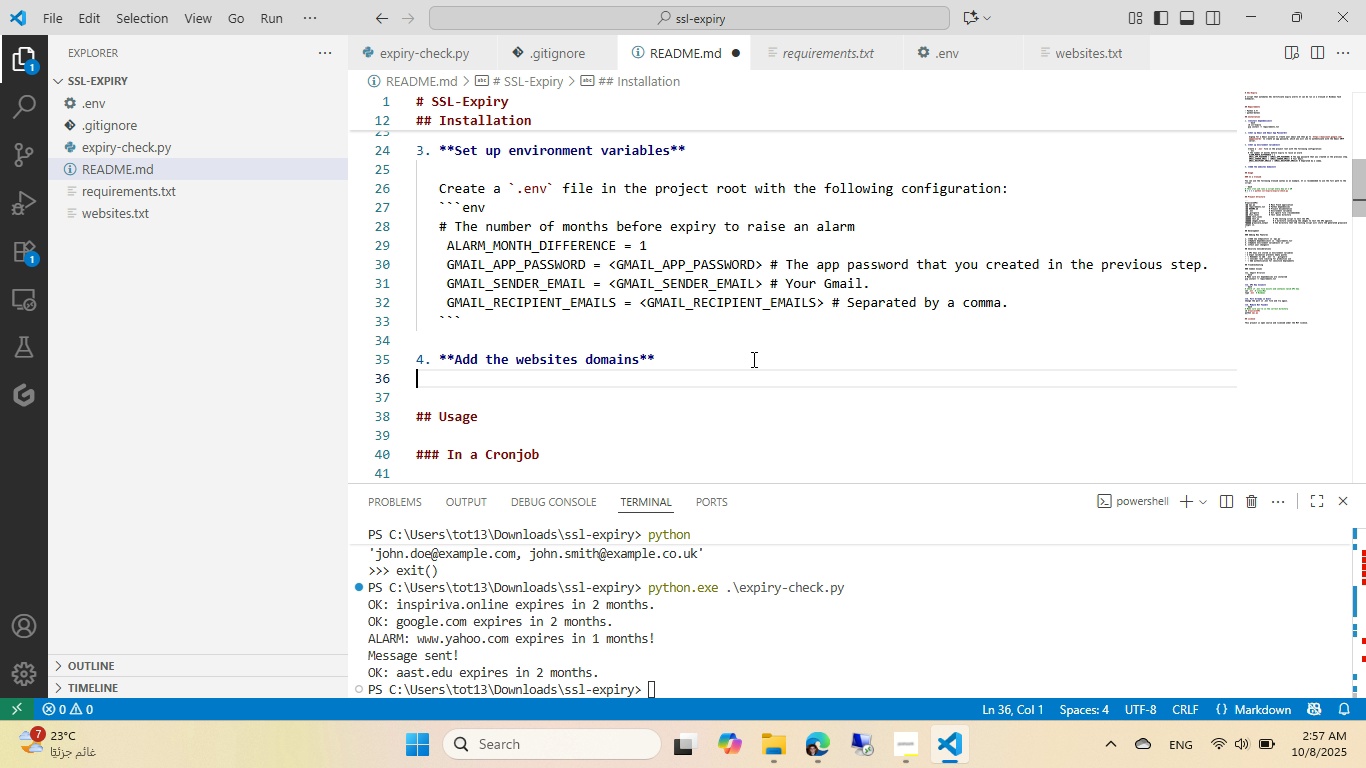 
key(Enter)
 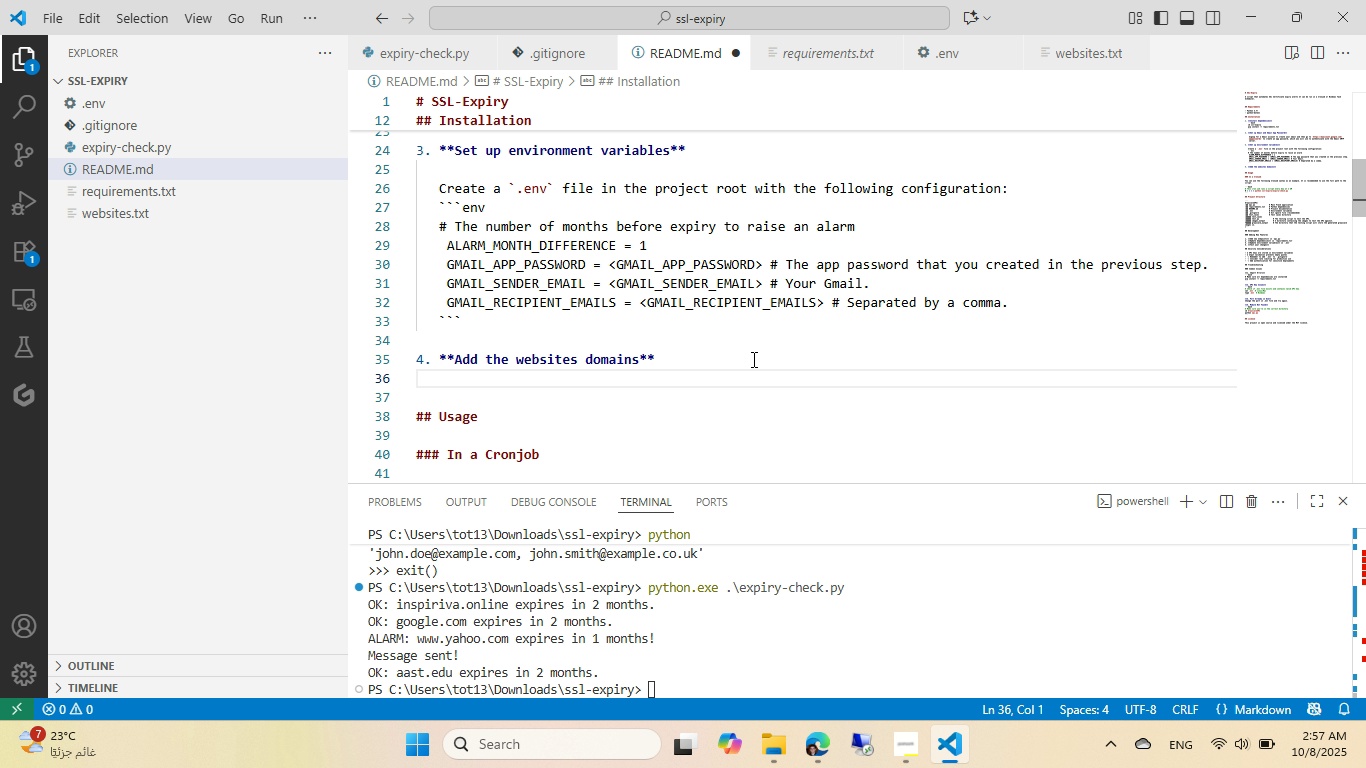 
key(Tab)
 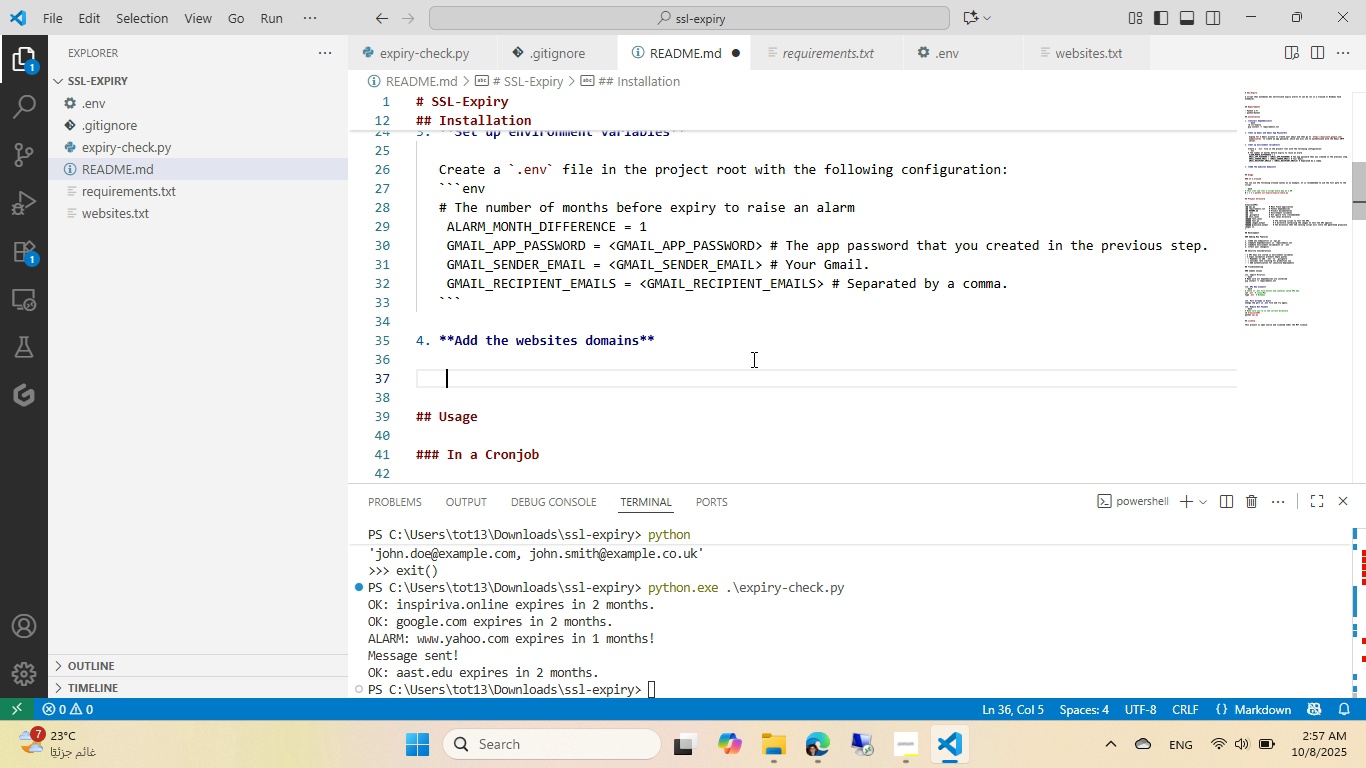 
key(Enter)
 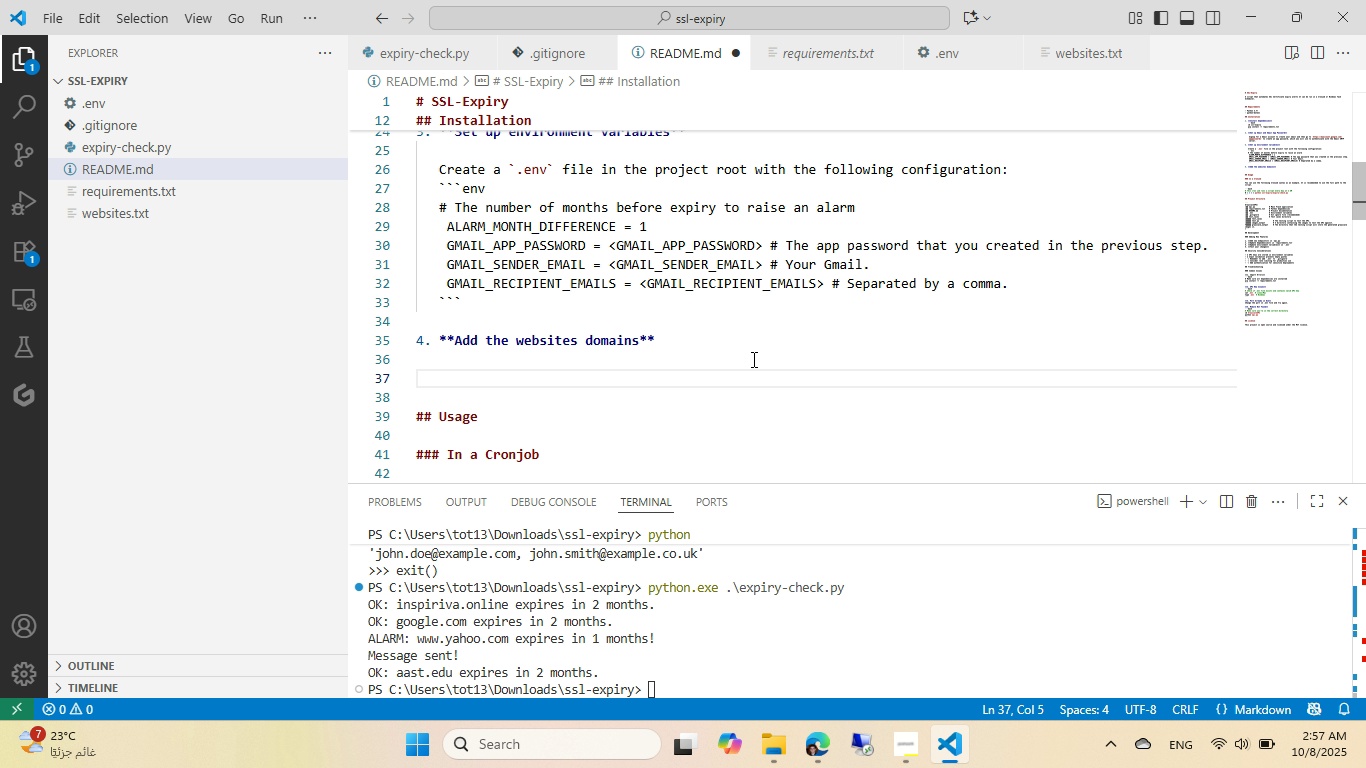 
type(ADd the website)
 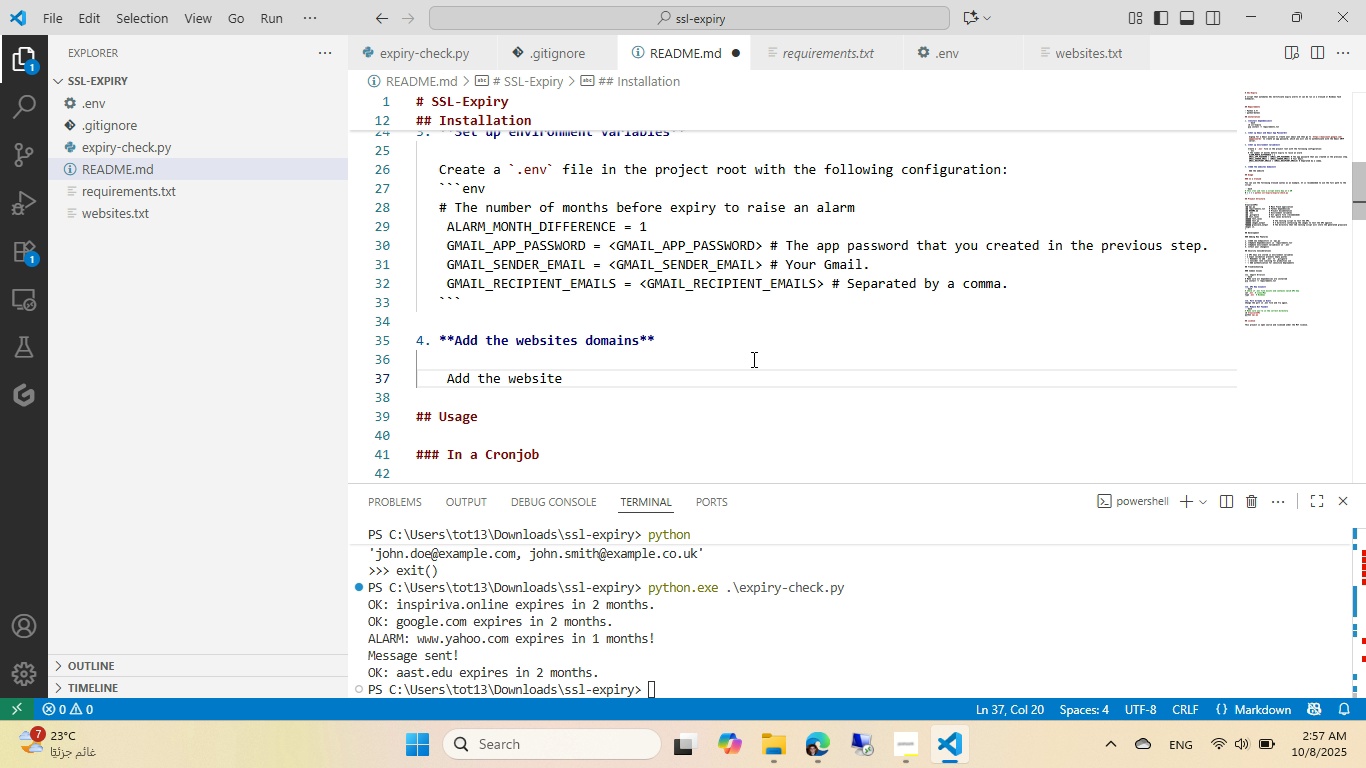 
key(Control+ControlLeft)
 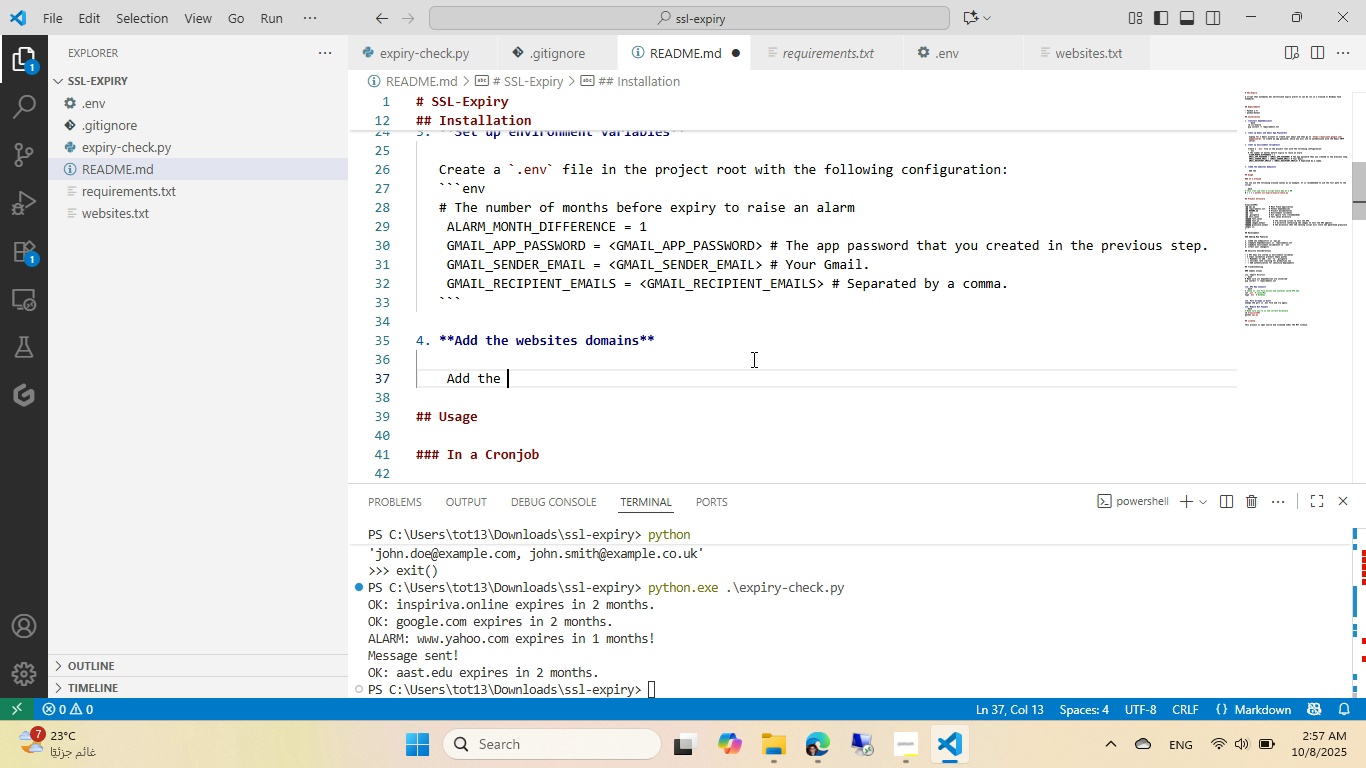 
key(Control+Backspace)
 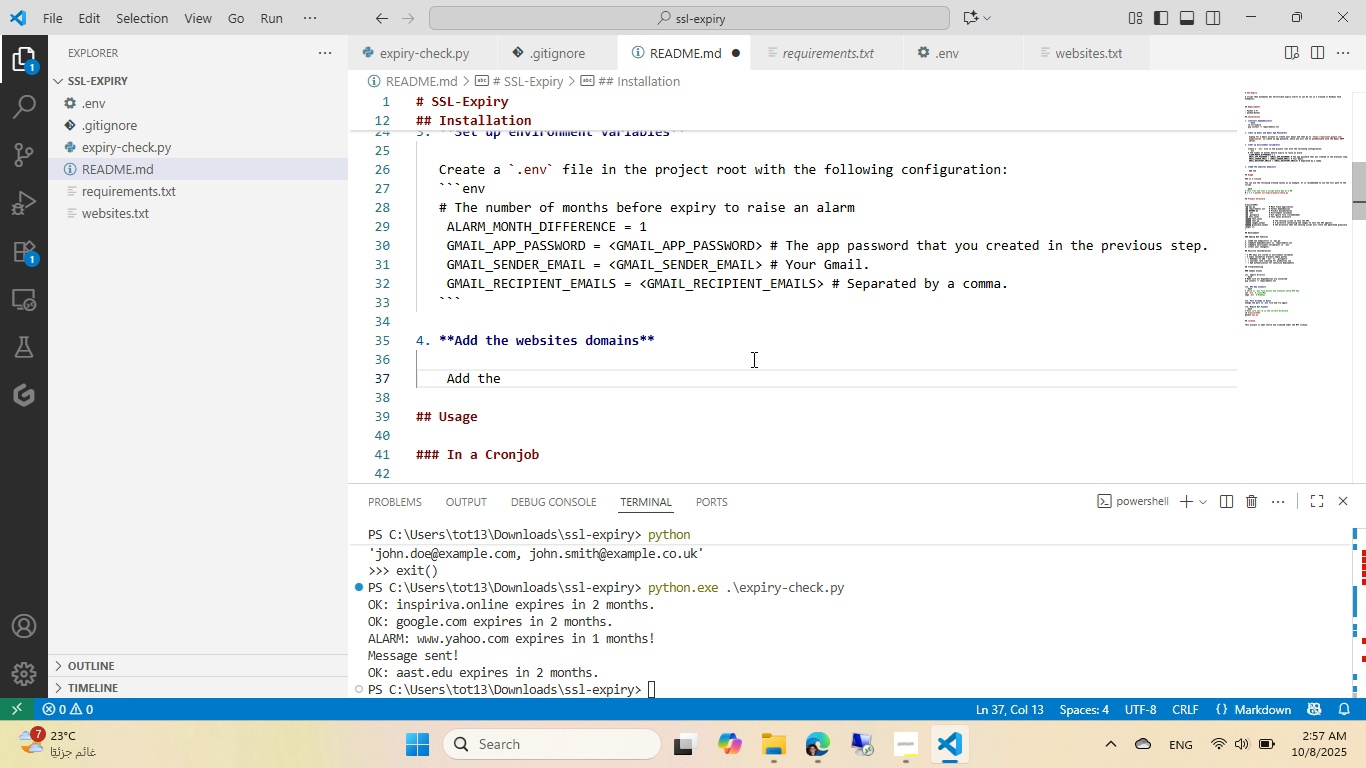 
key(Control+W)
 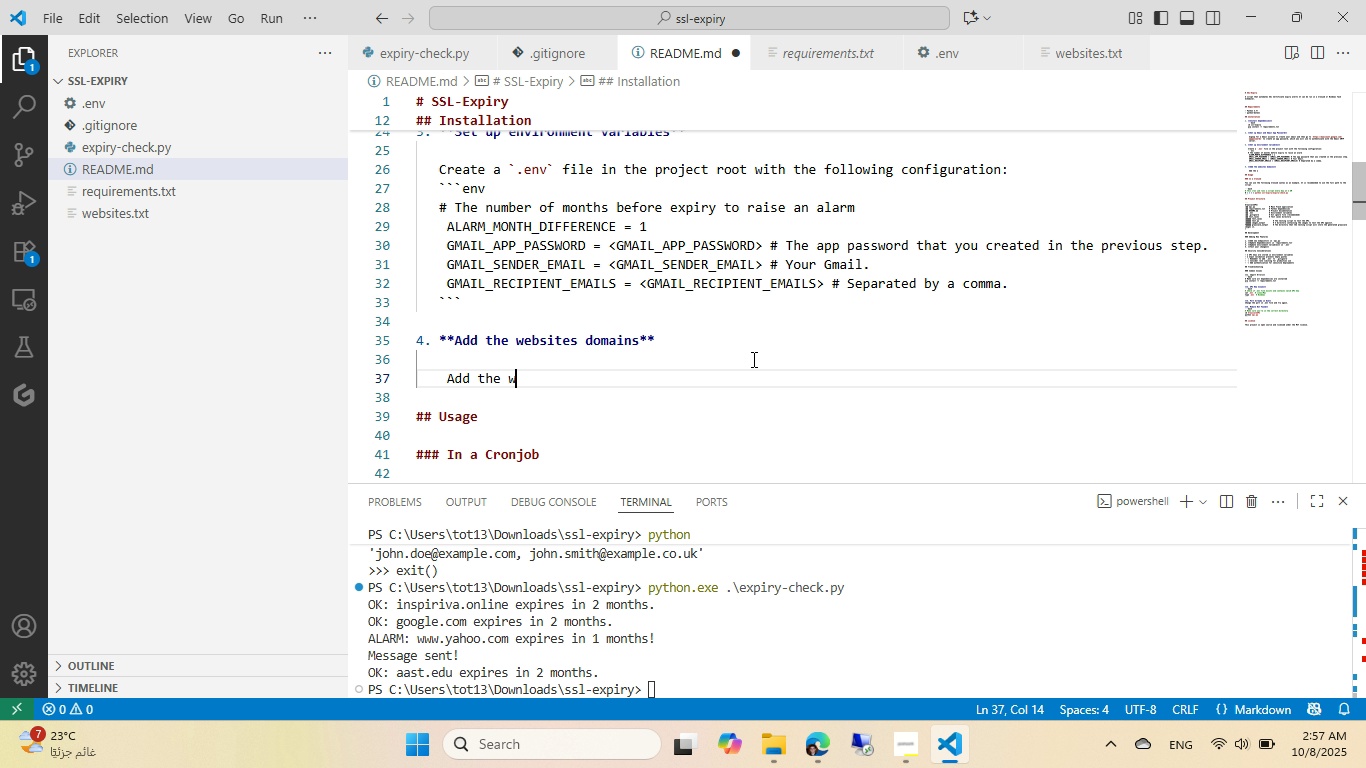 
type(ebsites )
key(Backspace)
key(Backspace)
type( domains that you need to ce)
key(Backspace)
type(heck )
 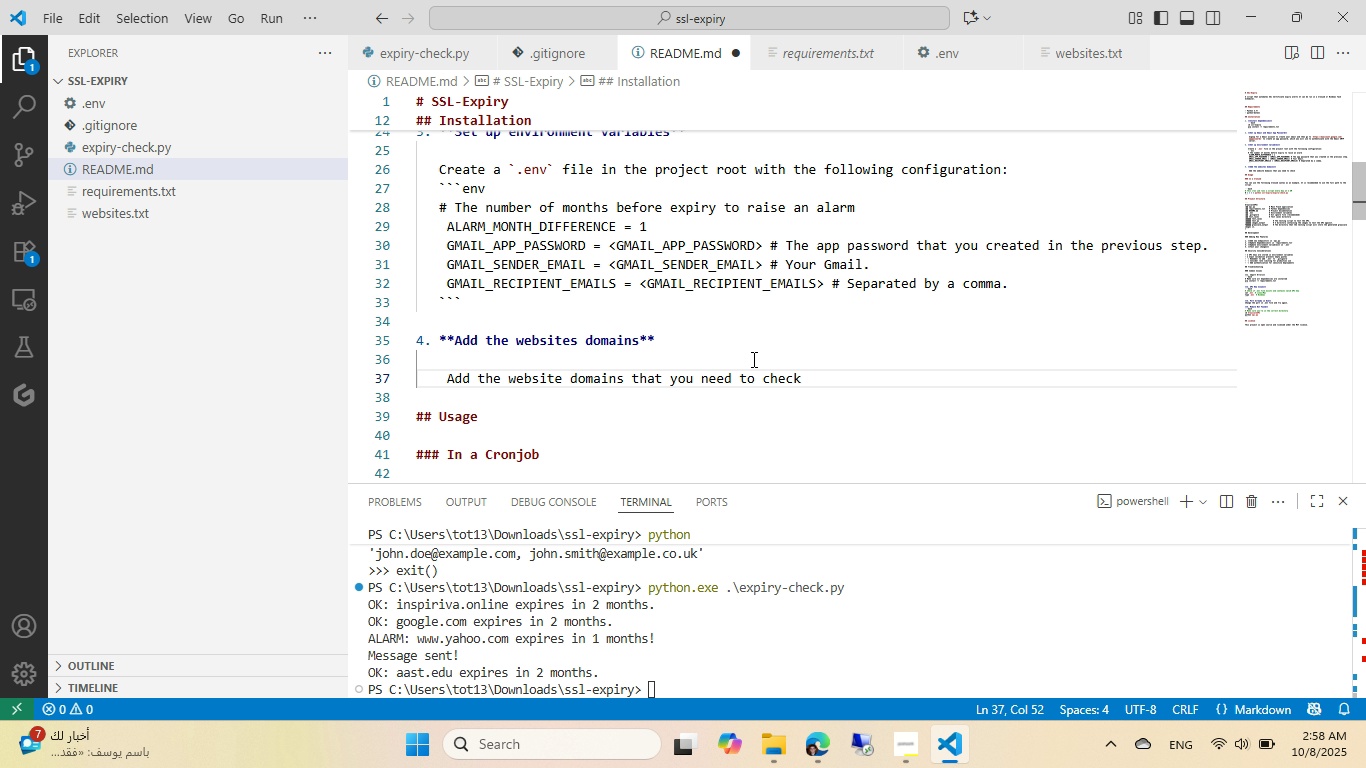 
wait(41.43)
 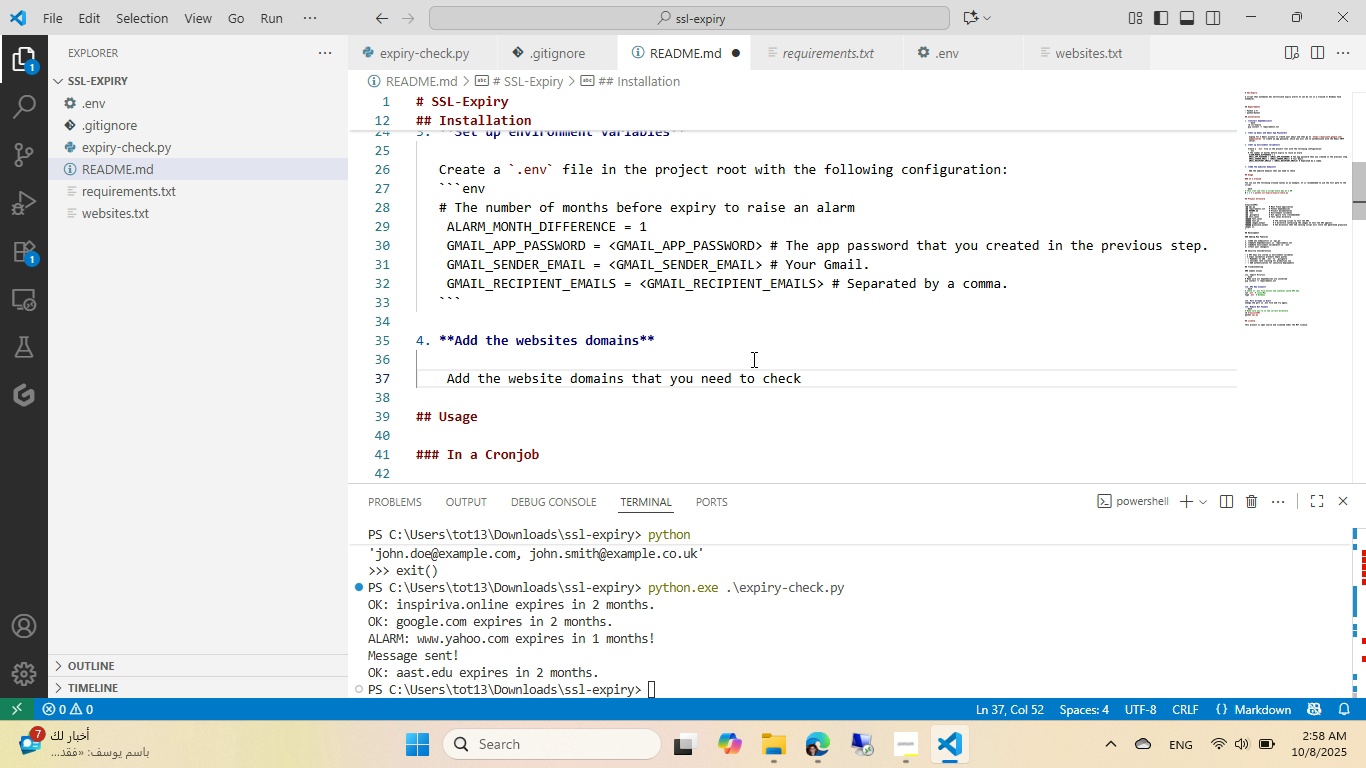 
type(in the ``)
 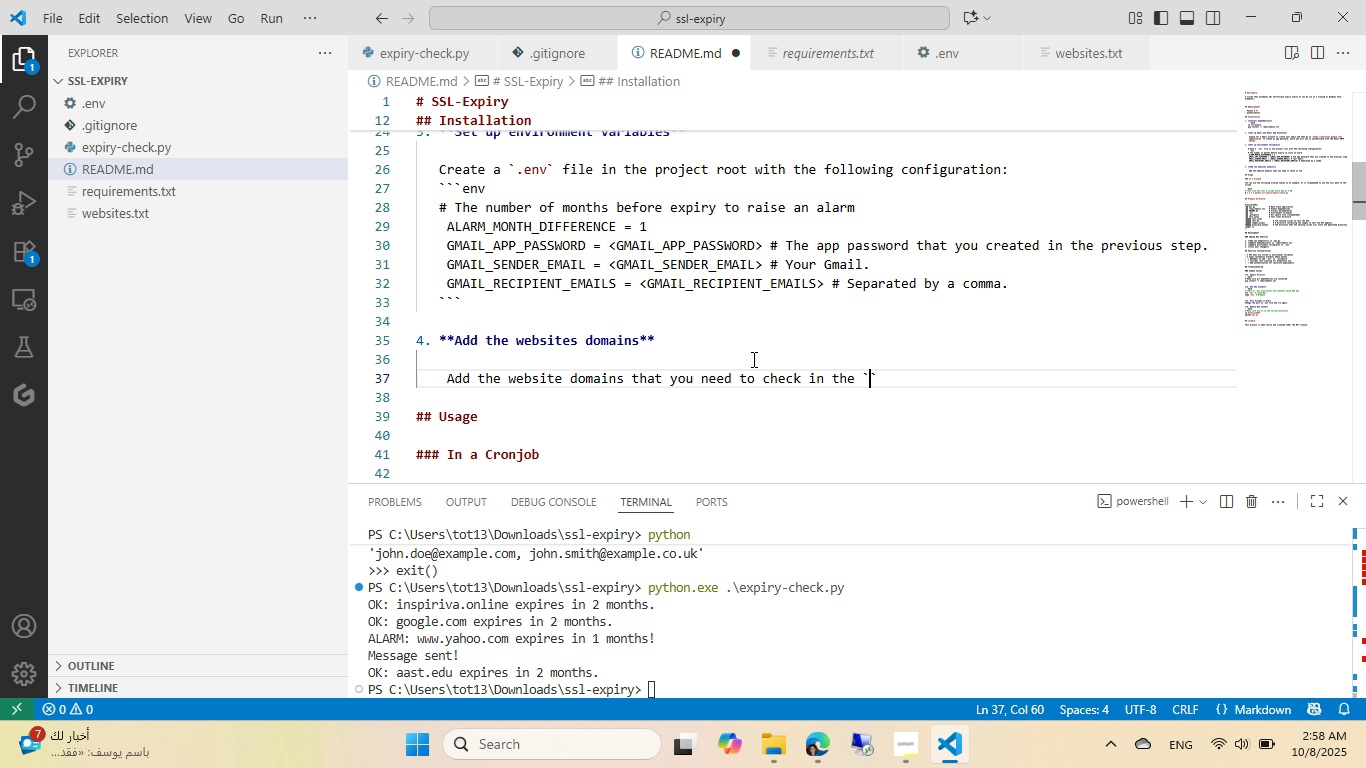 
key(ArrowLeft)
 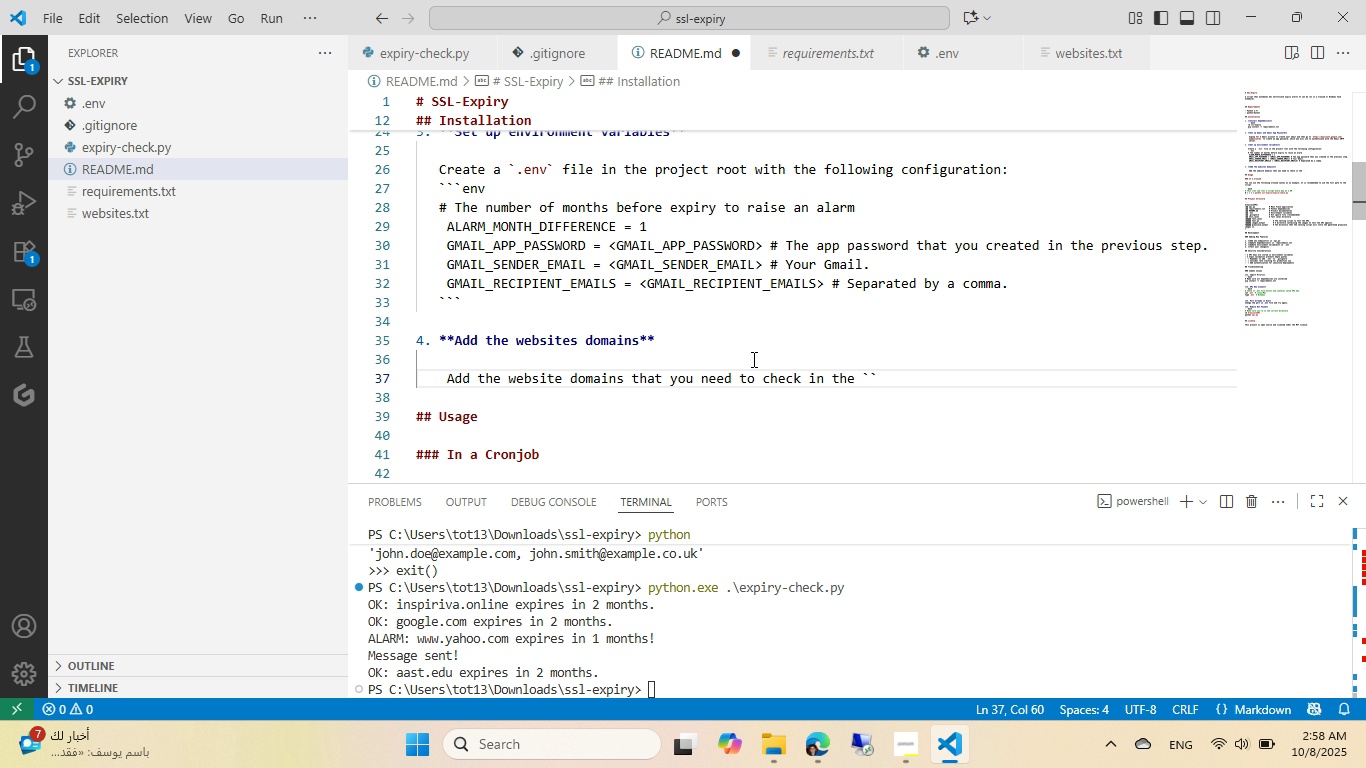 
type(websites.txt)
 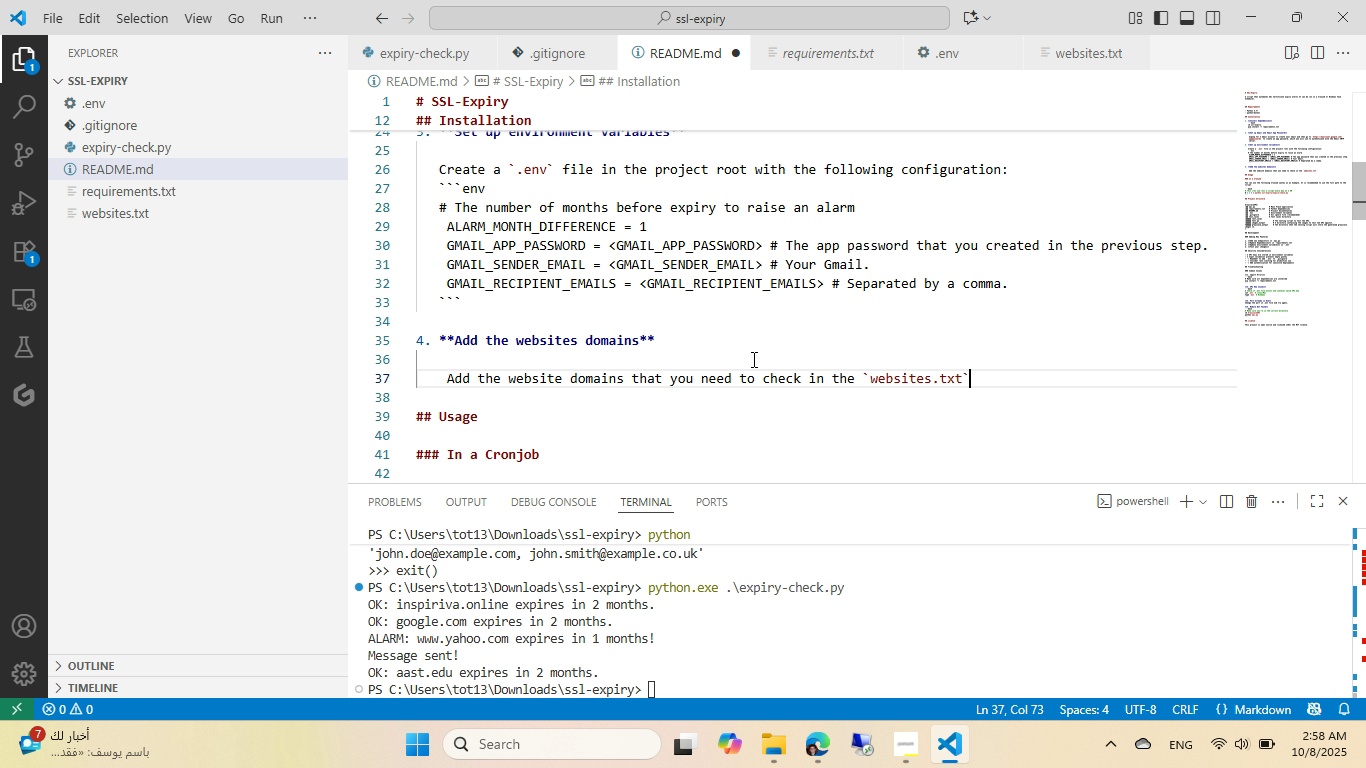 
key(ArrowRight)
 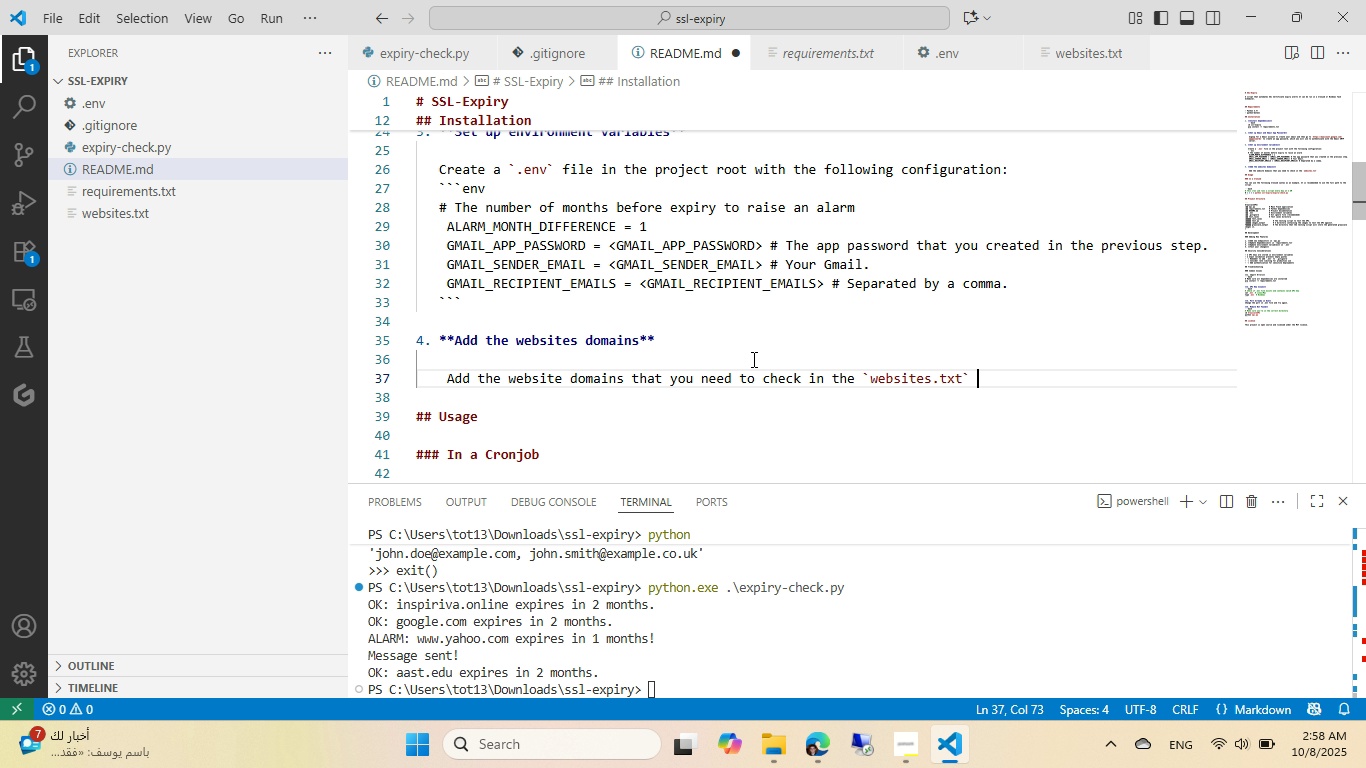 
type( file.)
 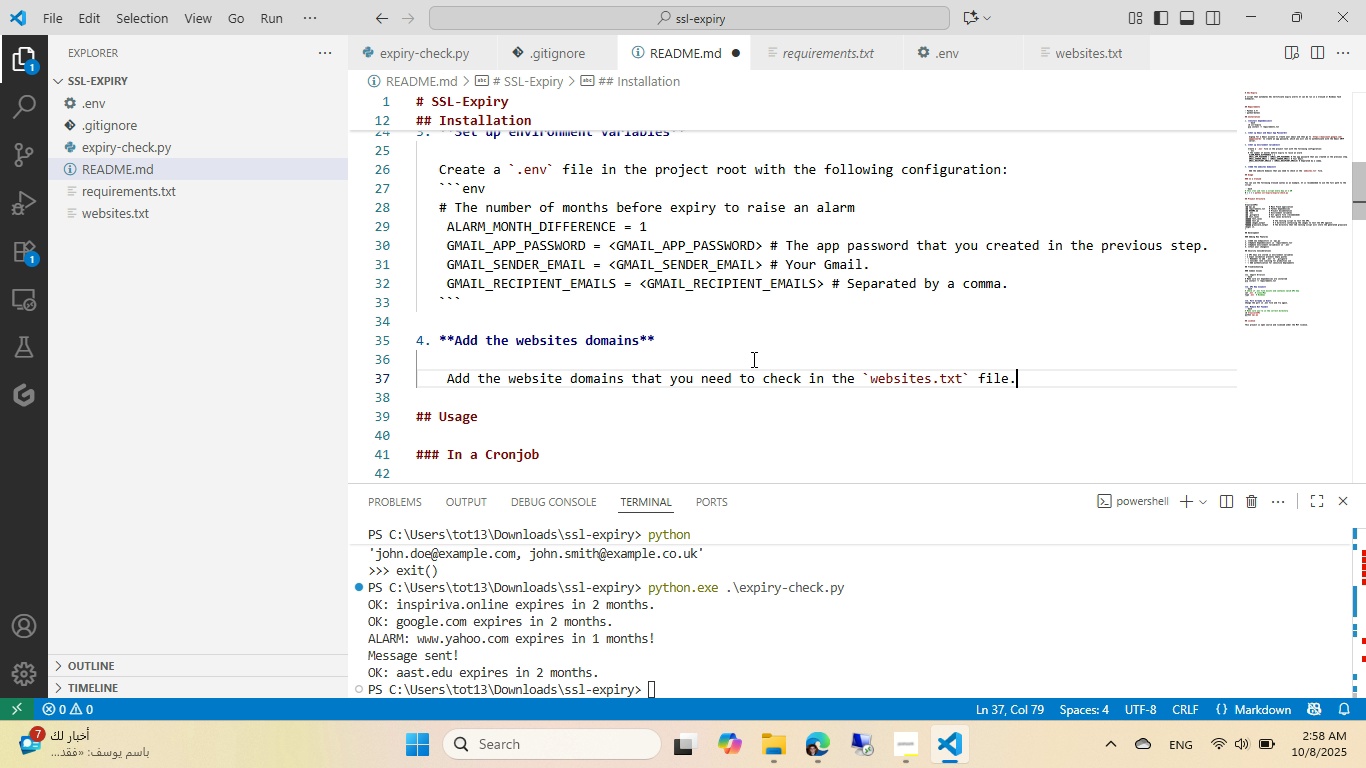 
key(Control+ControlLeft)
 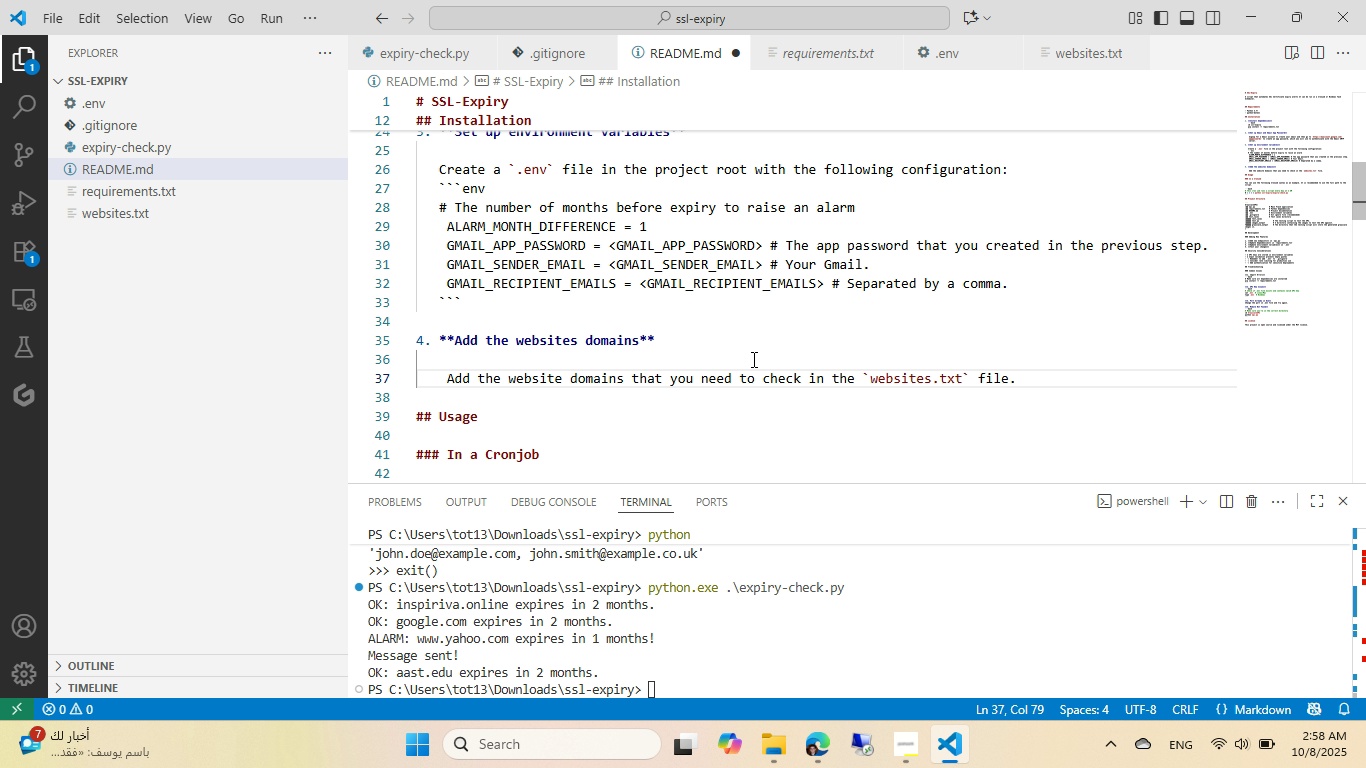 
key(Control+S)
 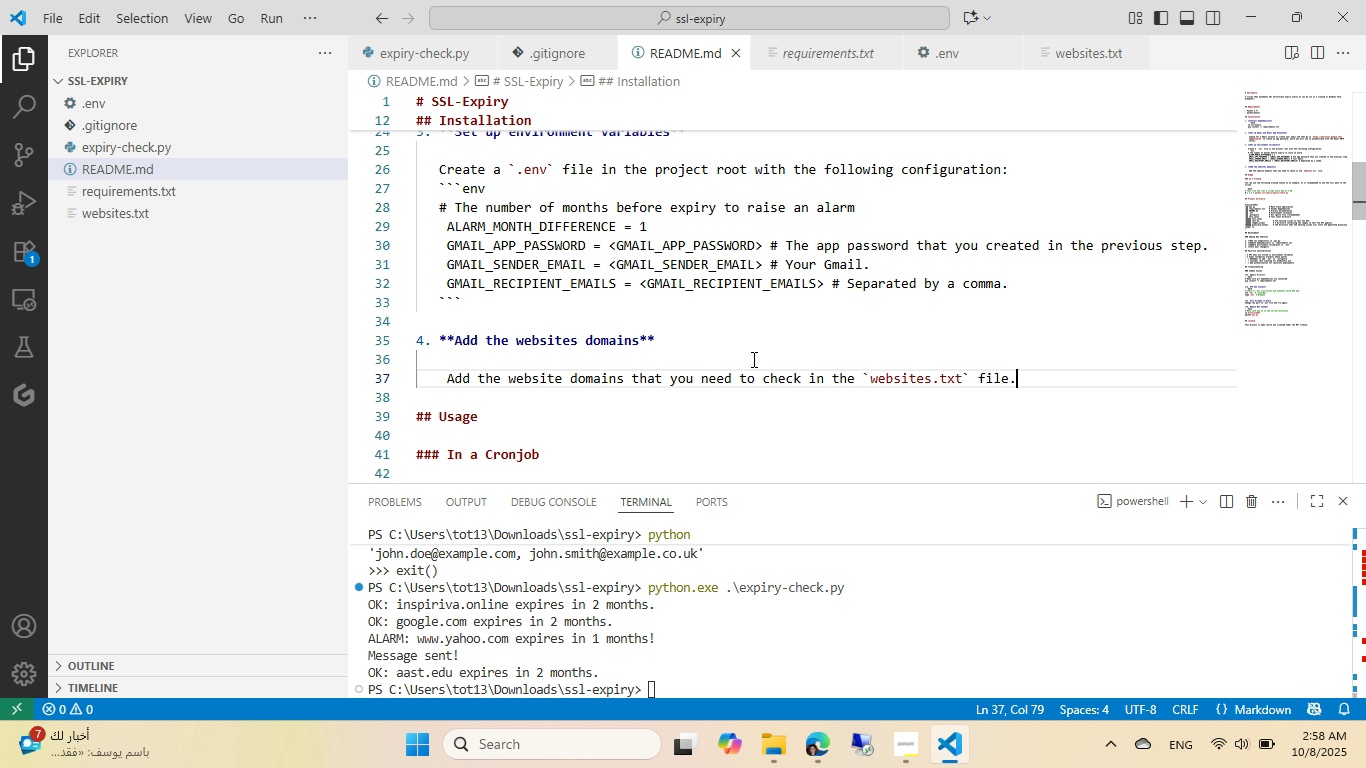 
scroll: coordinate [702, 356], scroll_direction: down, amount: 7.0
 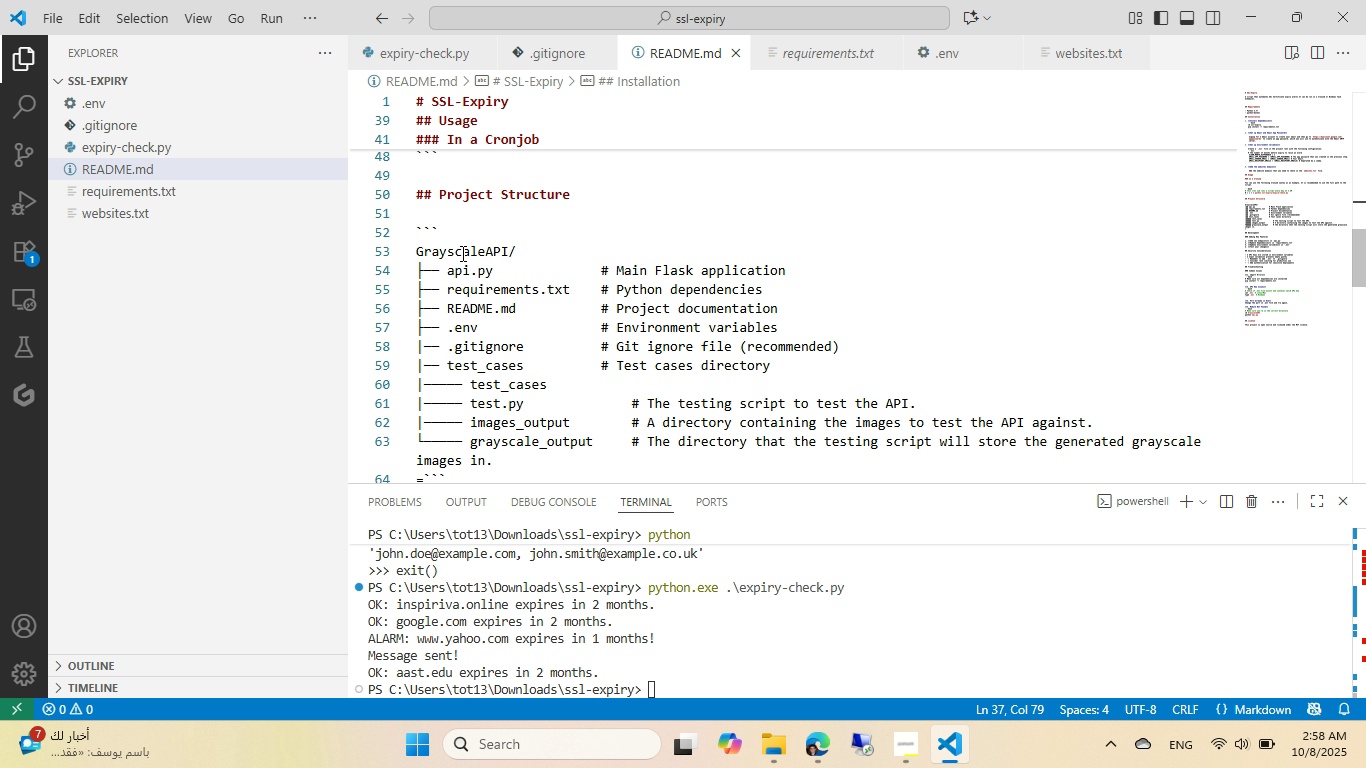 
double_click([461, 253])
 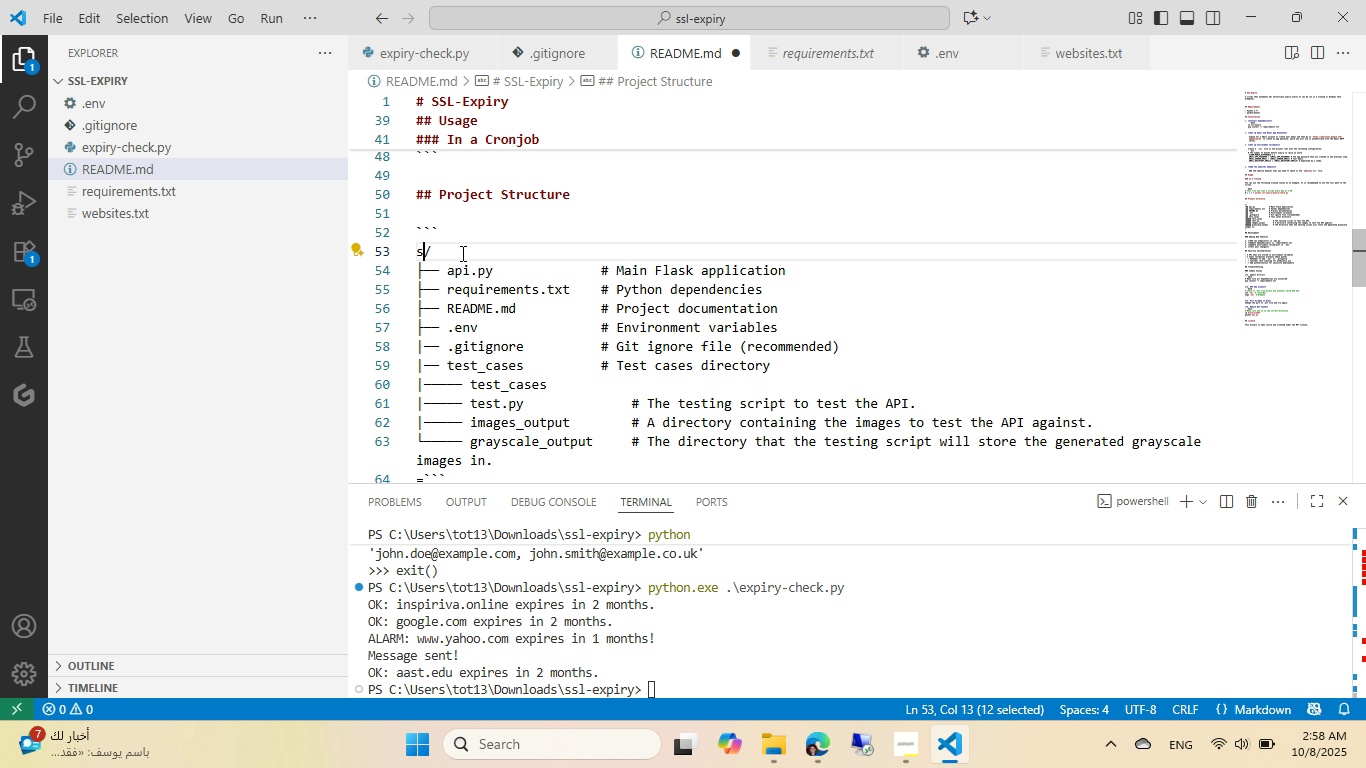 
type(ssl-expr)
key(Backspace)
type(it)
key(Backspace)
type(y)